 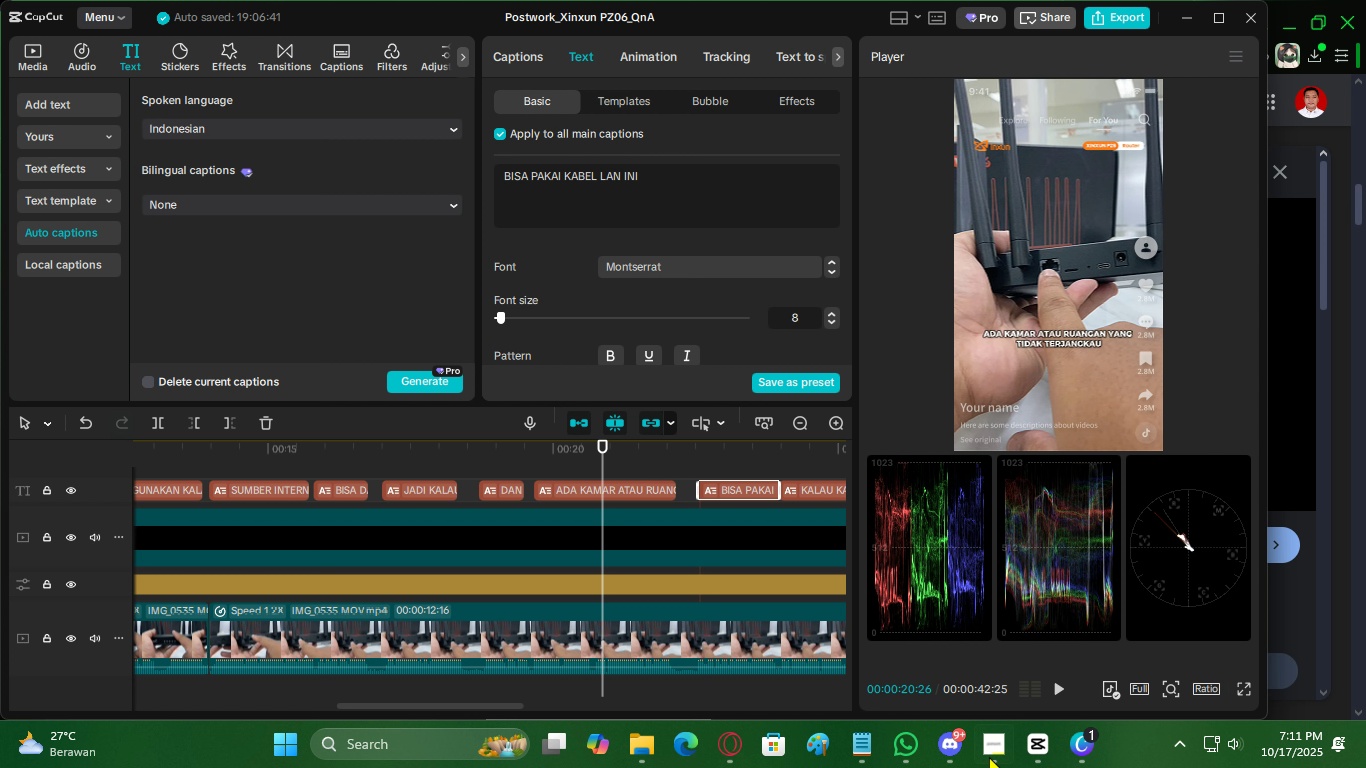 
double_click([989, 756])
 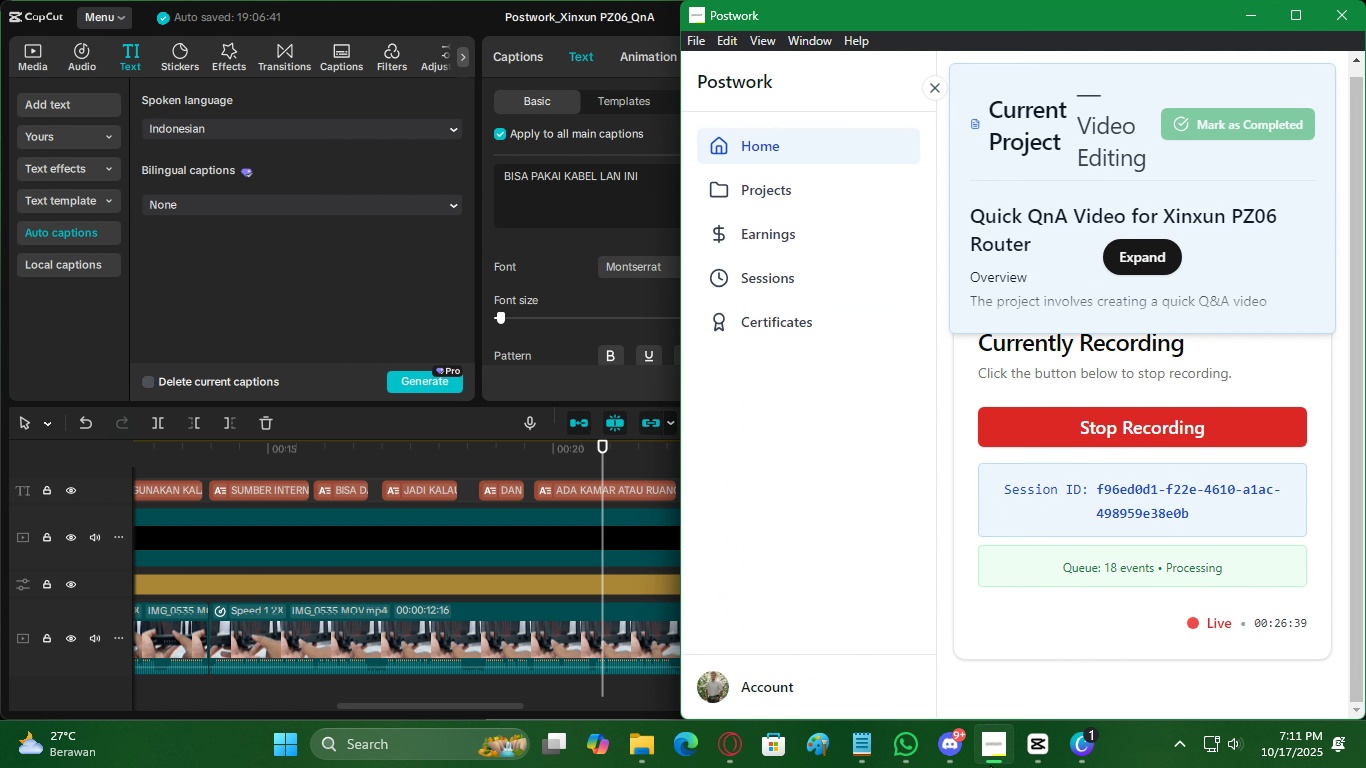 
left_click([990, 764])
 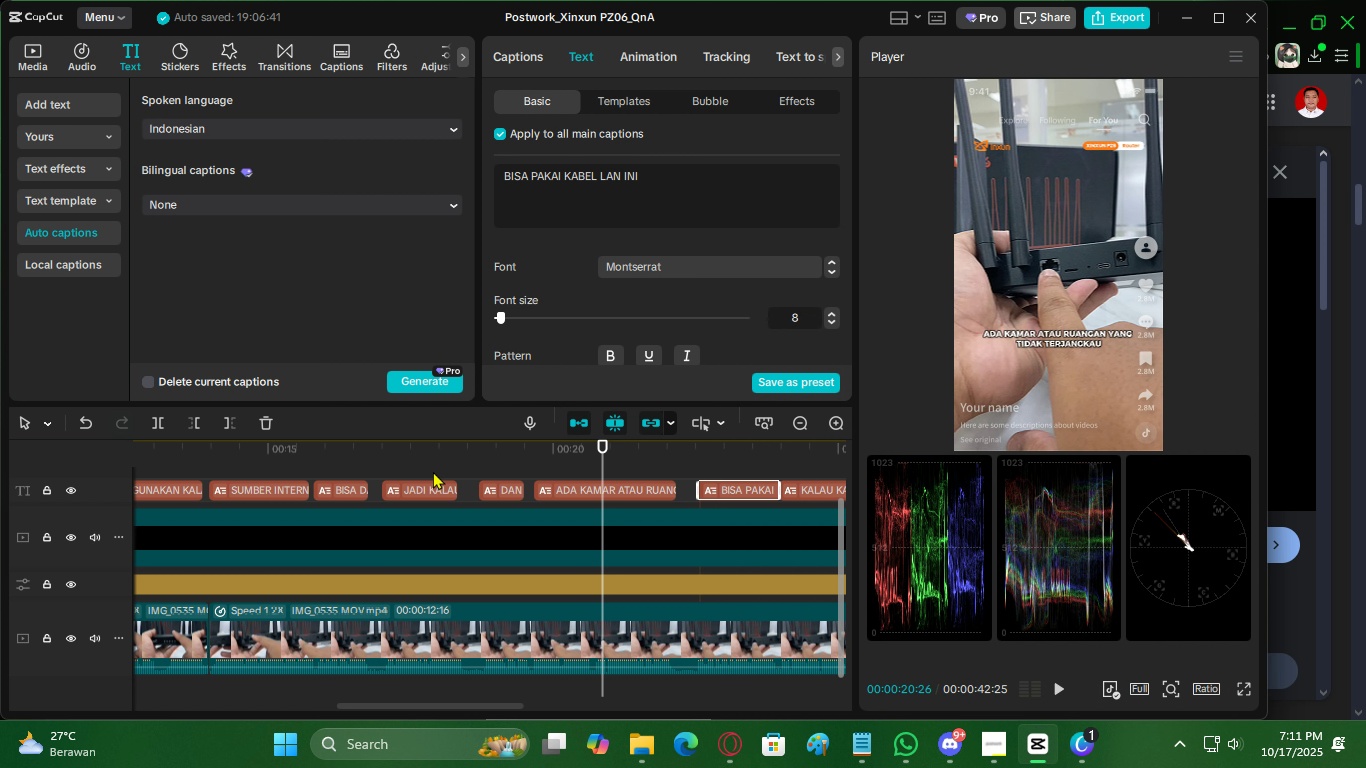 
left_click_drag(start_coordinate=[430, 453], to_coordinate=[440, 504])
 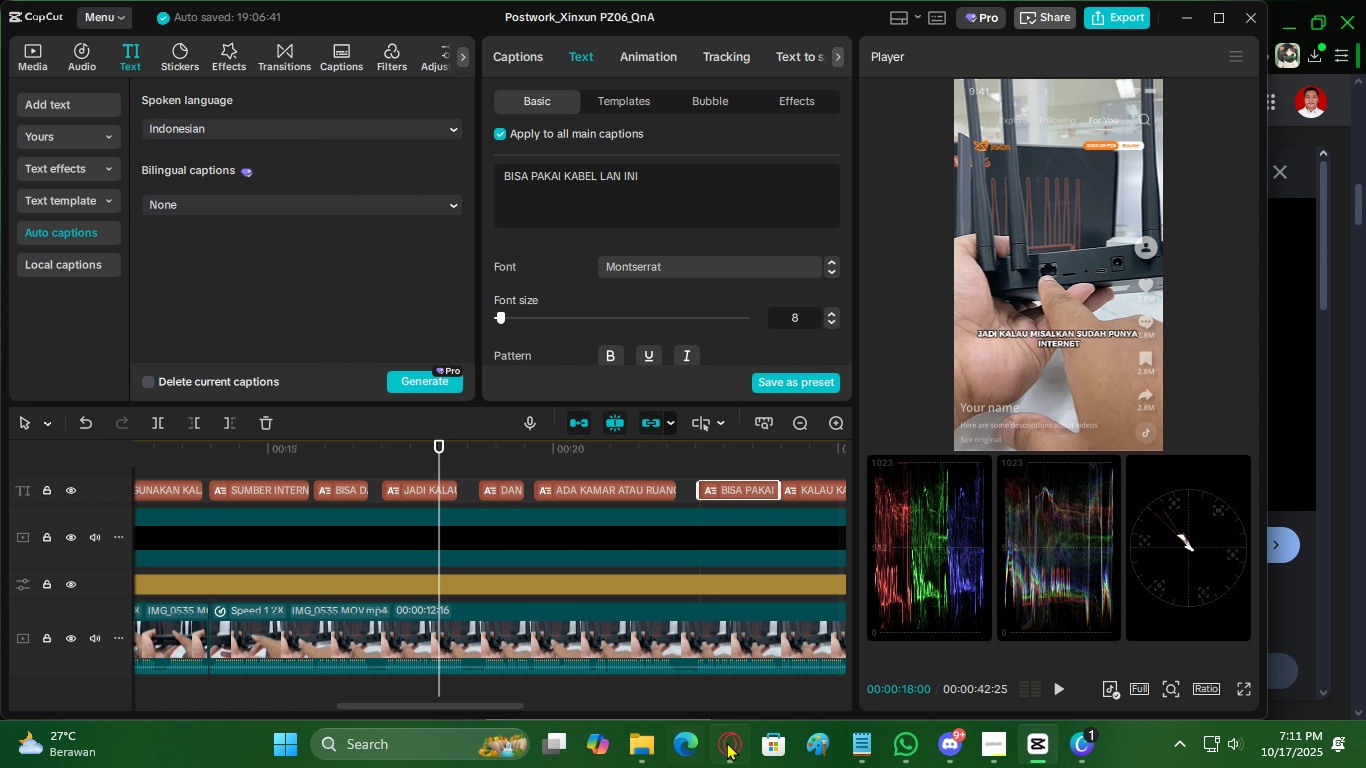 
left_click([727, 742])
 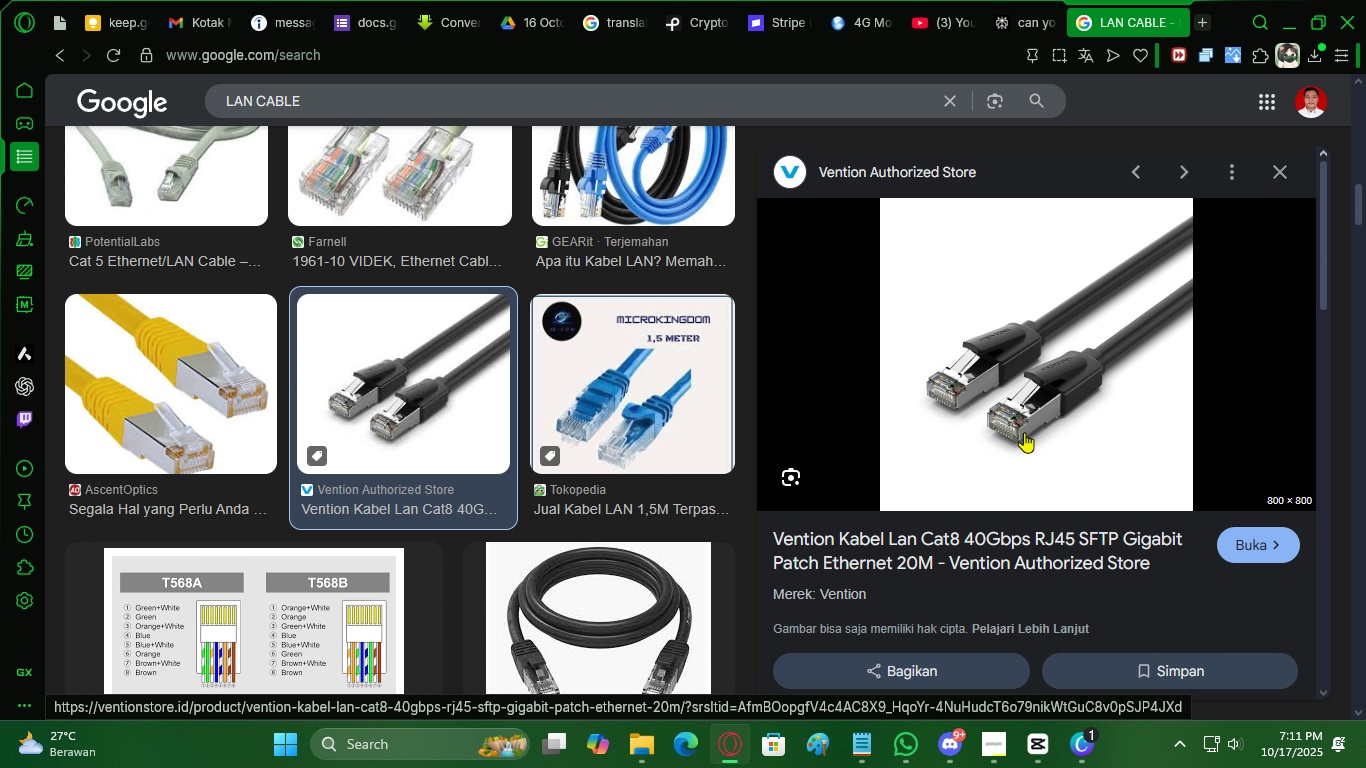 
right_click([1024, 432])
 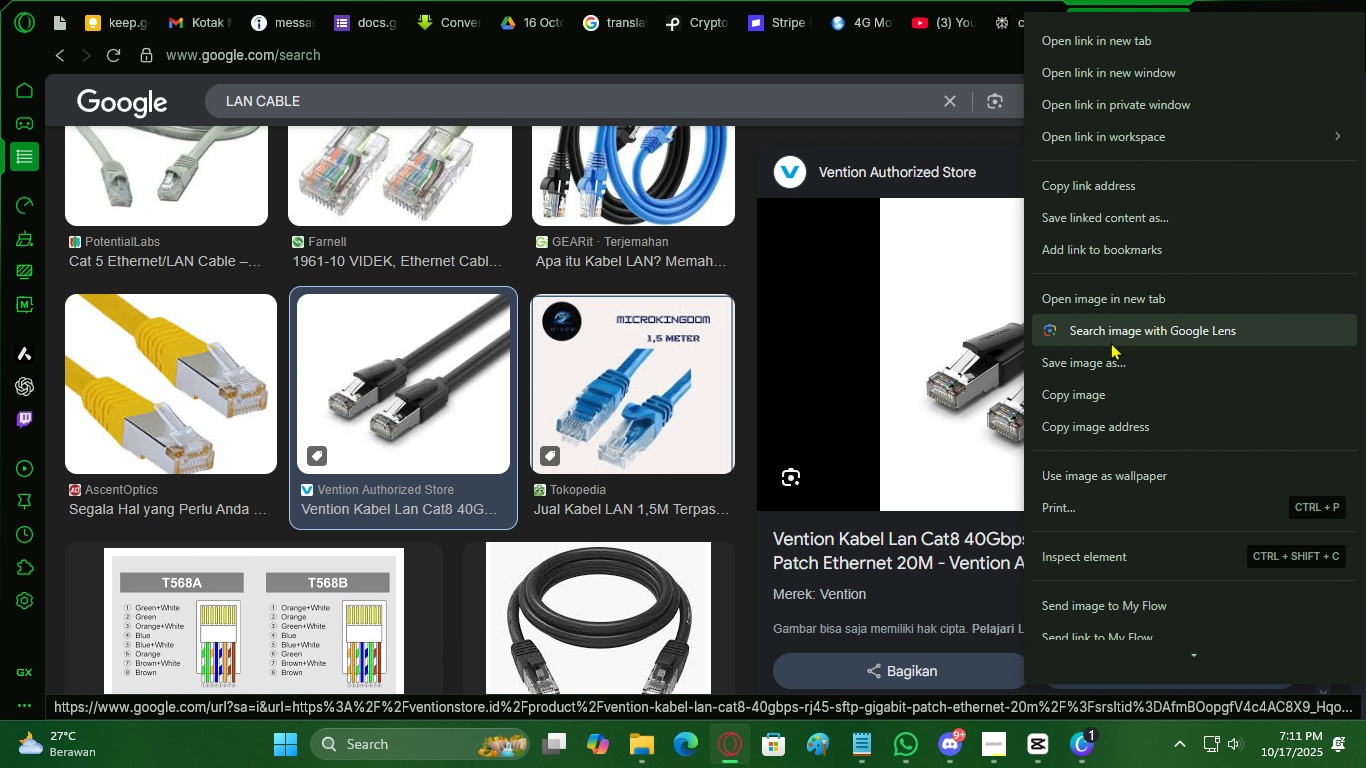 
left_click([1099, 369])
 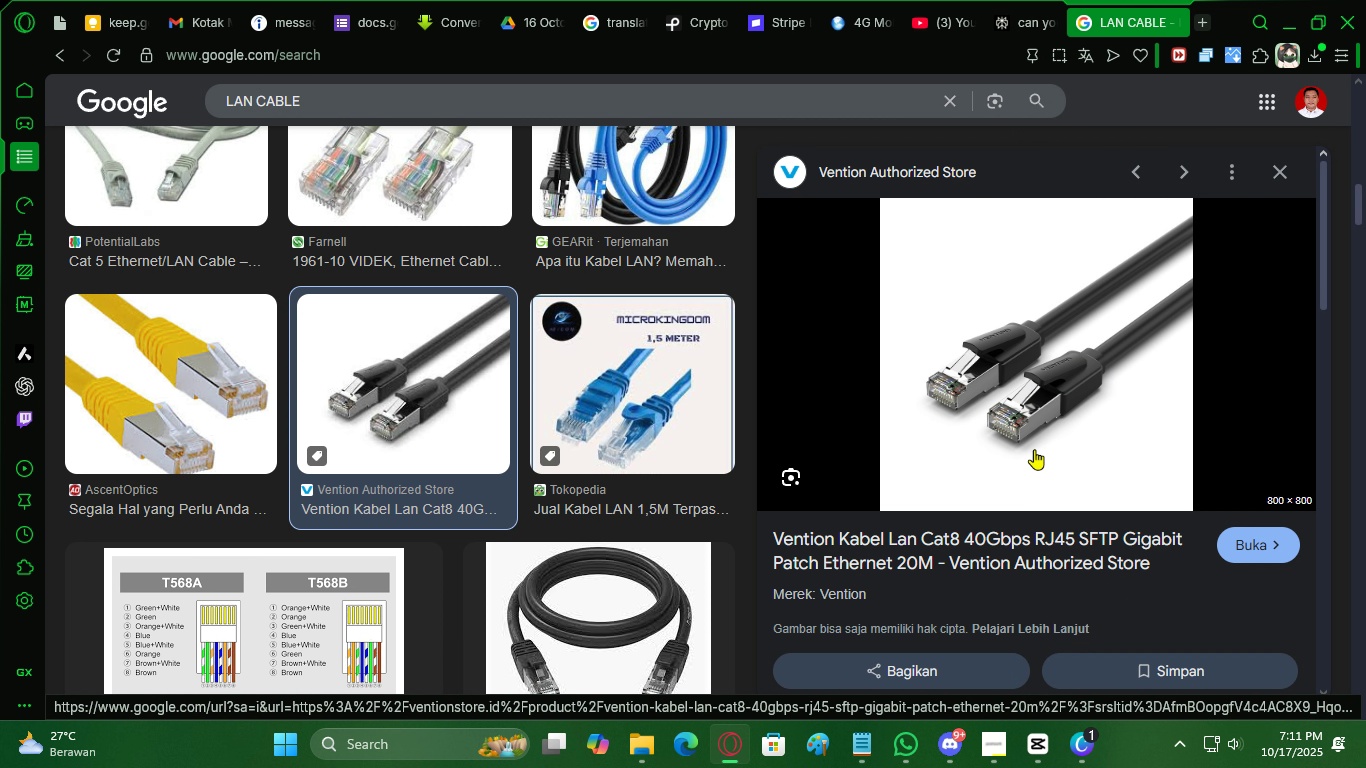 
scroll: coordinate [657, 535], scroll_direction: down, amount: 2.0
 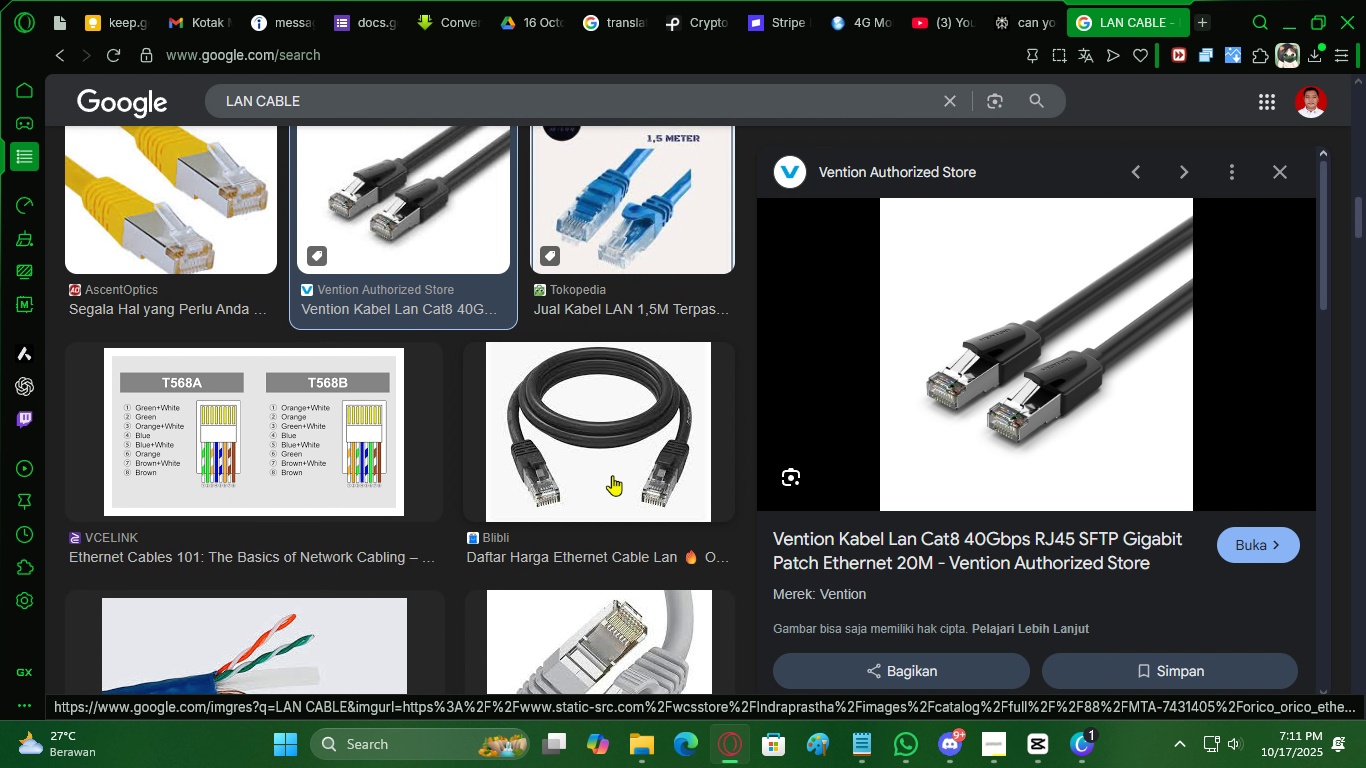 
left_click([612, 475])
 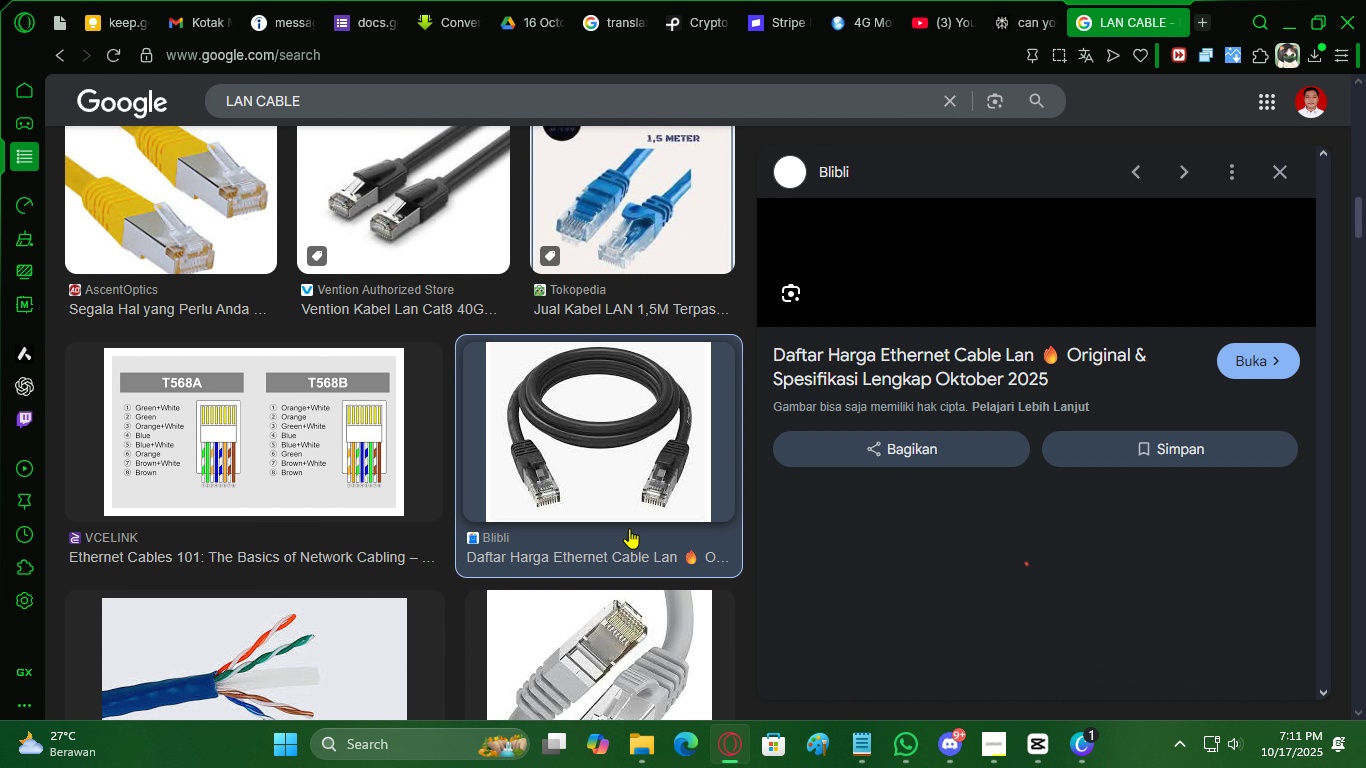 
scroll: coordinate [665, 551], scroll_direction: down, amount: 4.0
 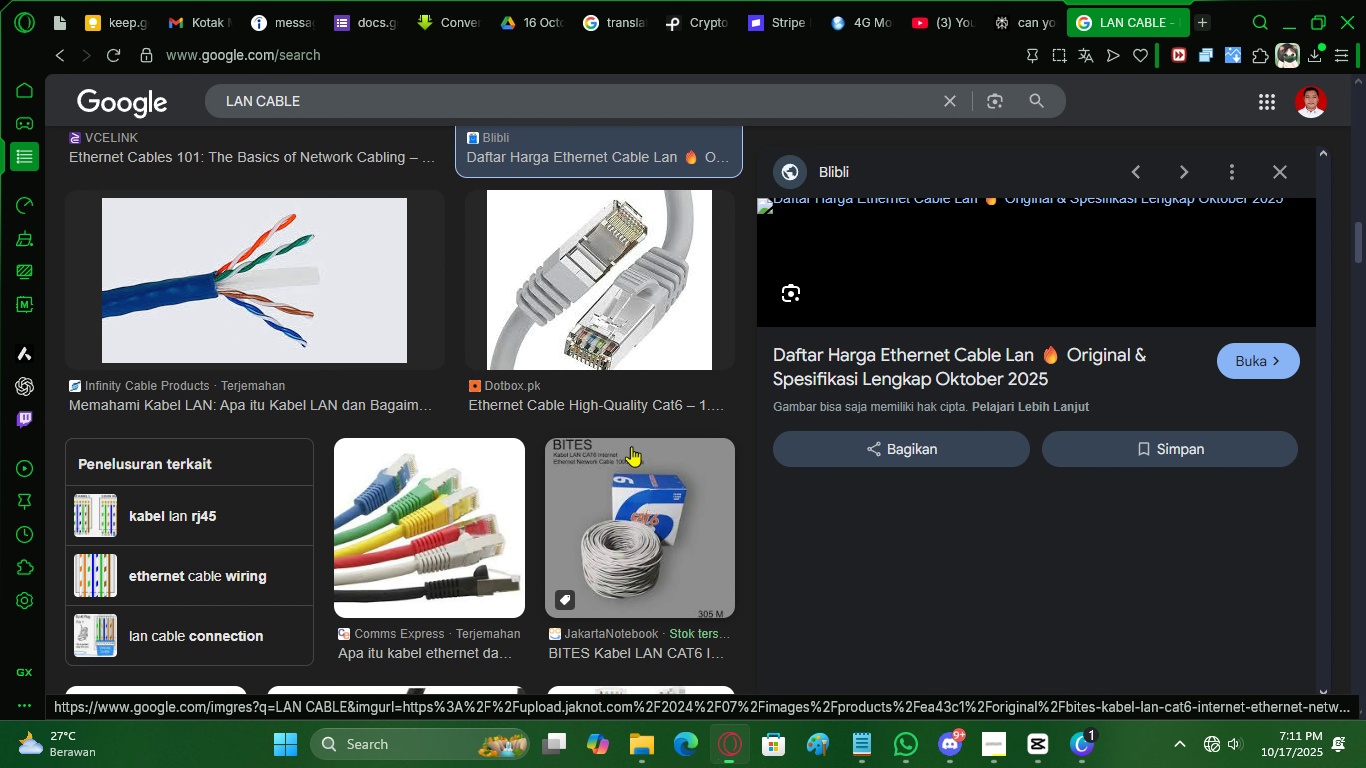 
scroll: coordinate [915, 448], scroll_direction: up, amount: 3.0
 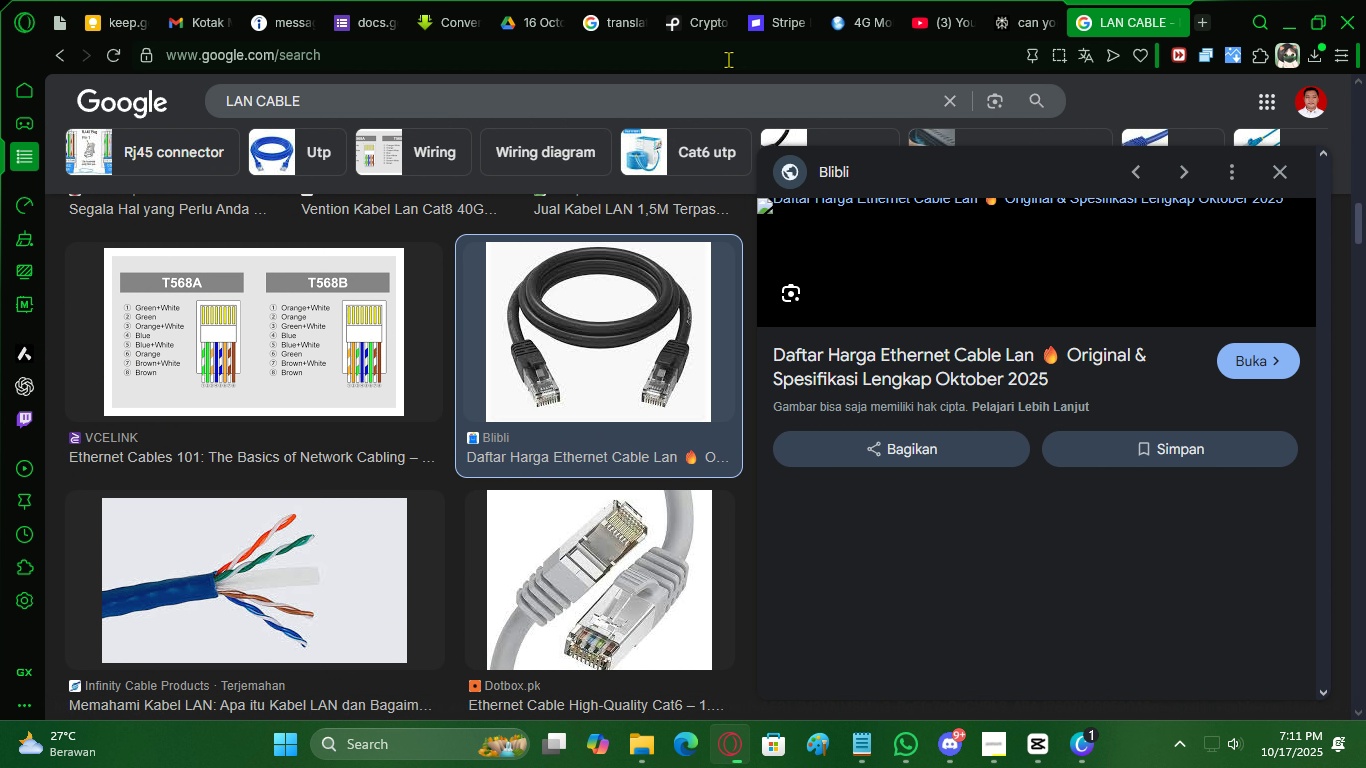 
left_click([728, 59])
 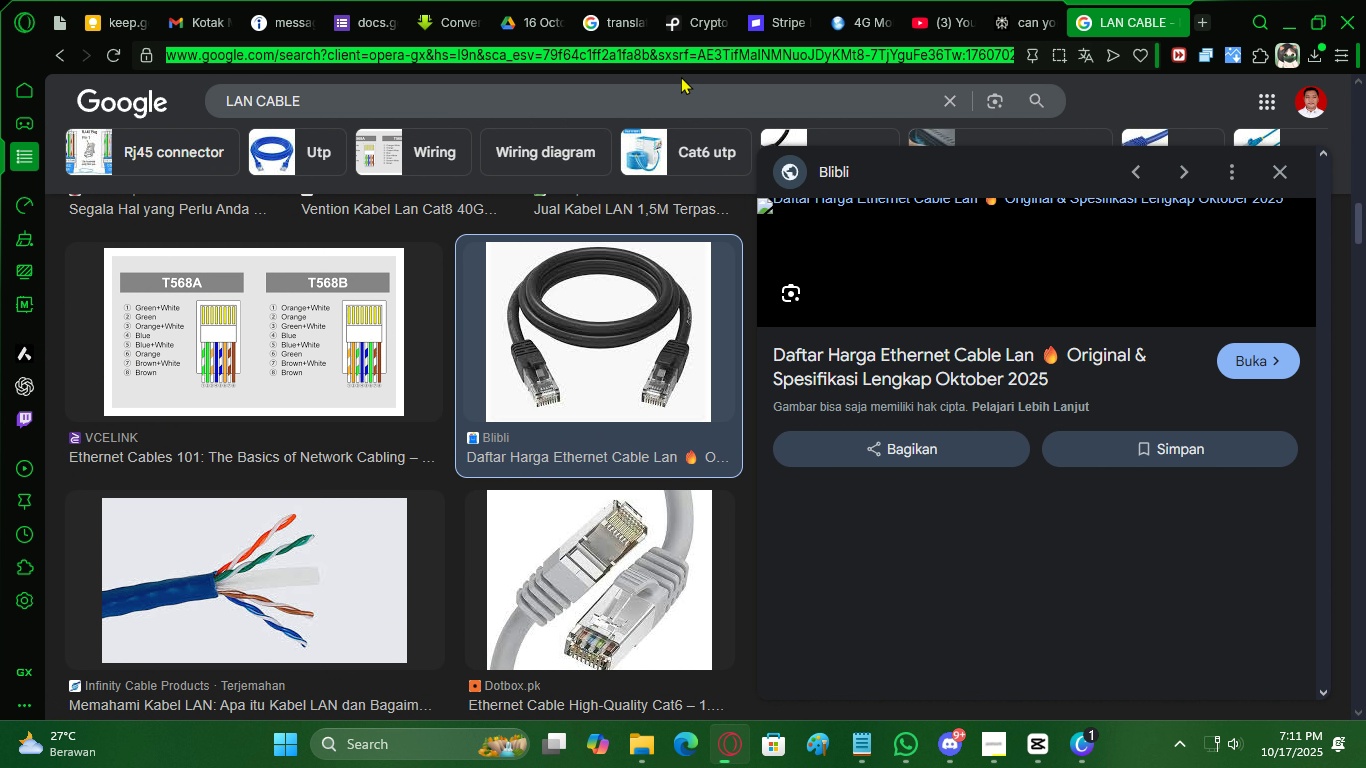 
key(Enter)
 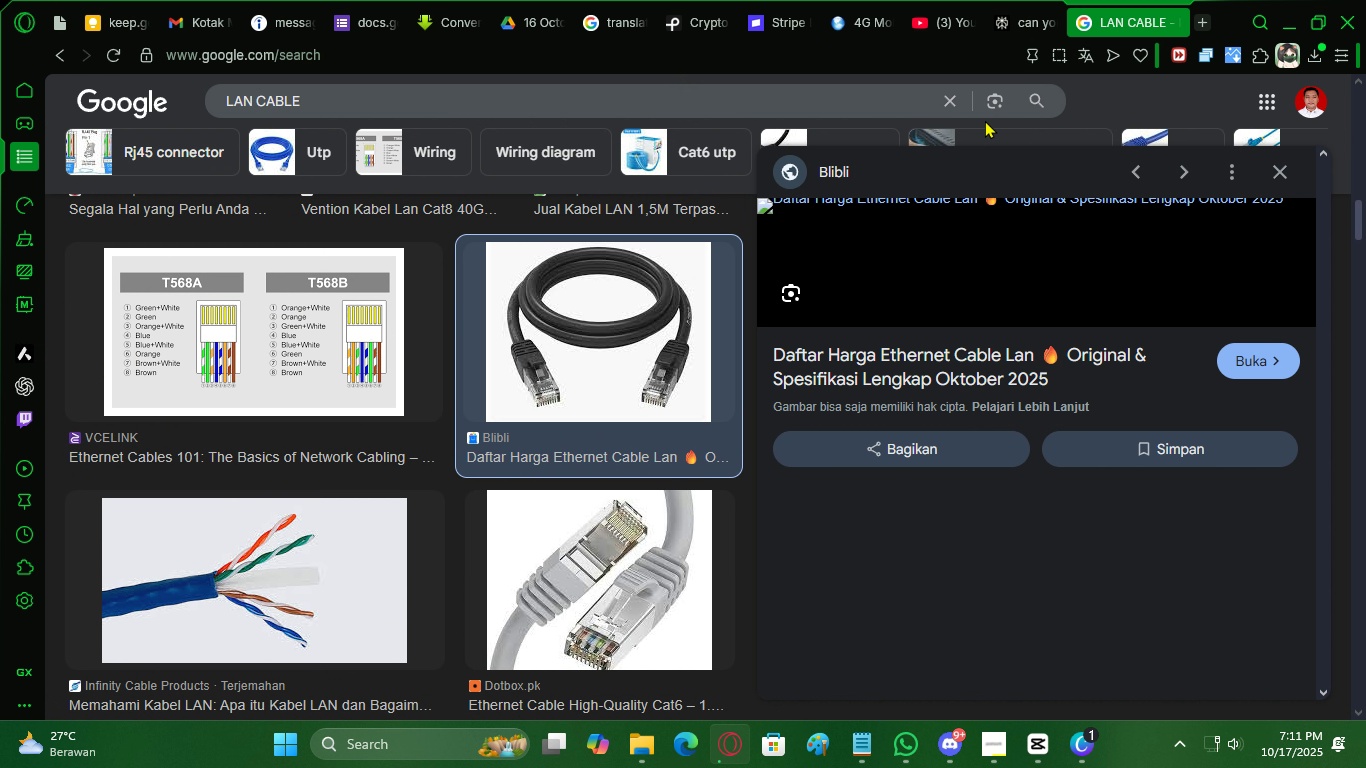 
left_click([1044, 102])
 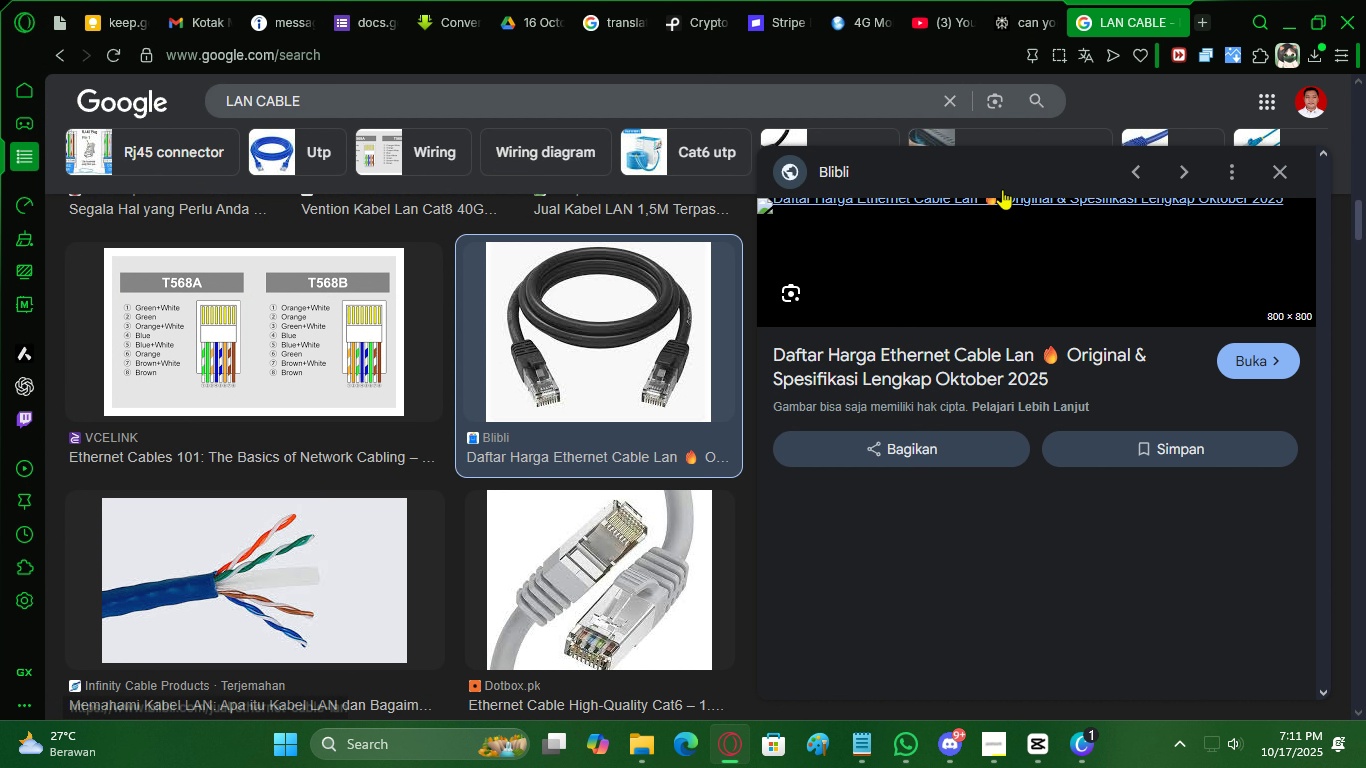 
left_click([1046, 93])
 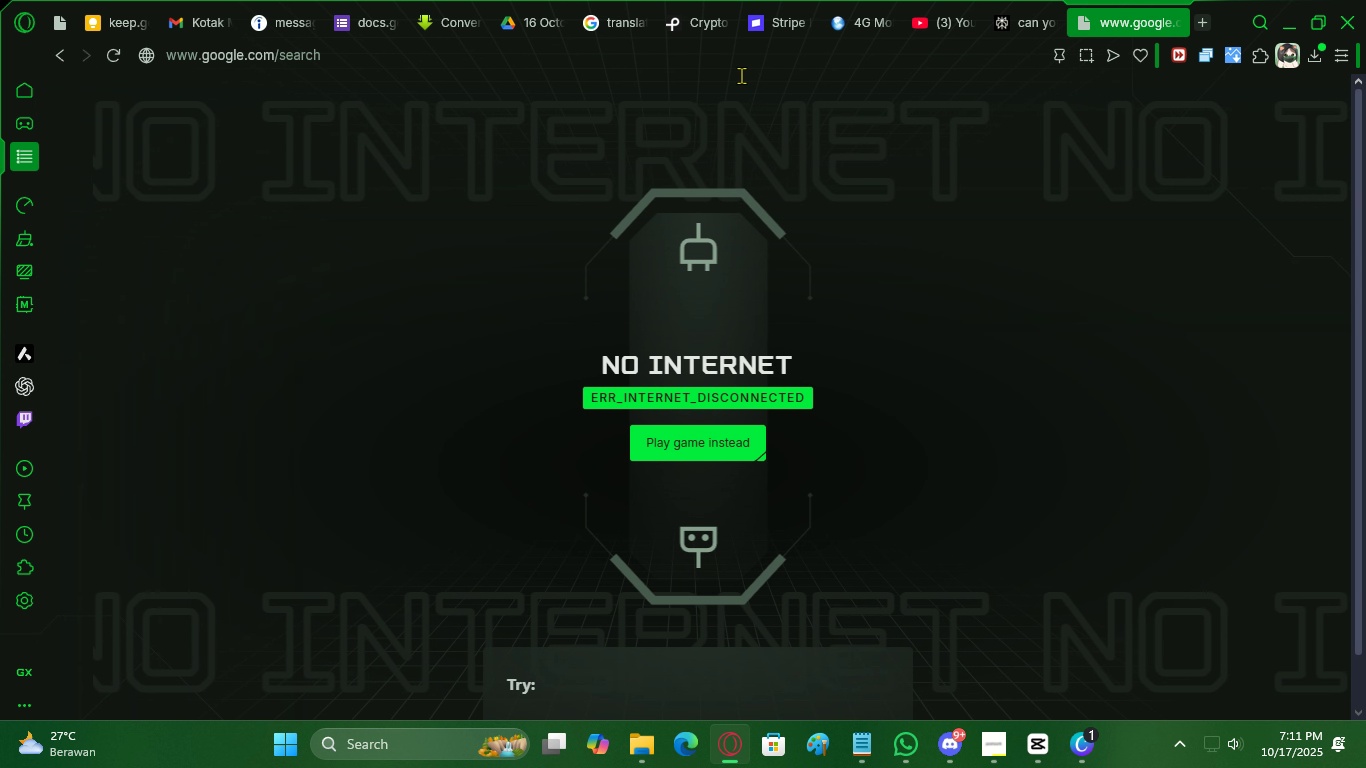 
left_click([734, 67])